 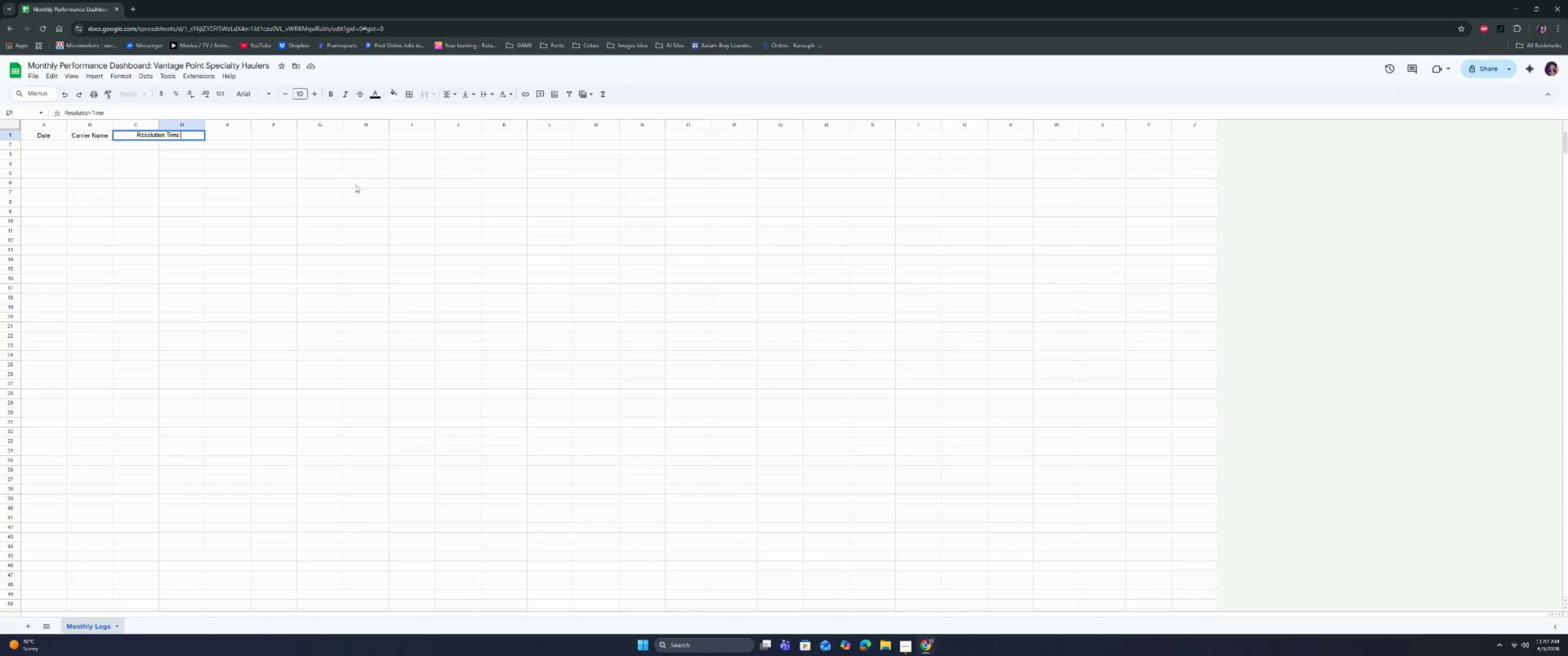 
type((Days))
 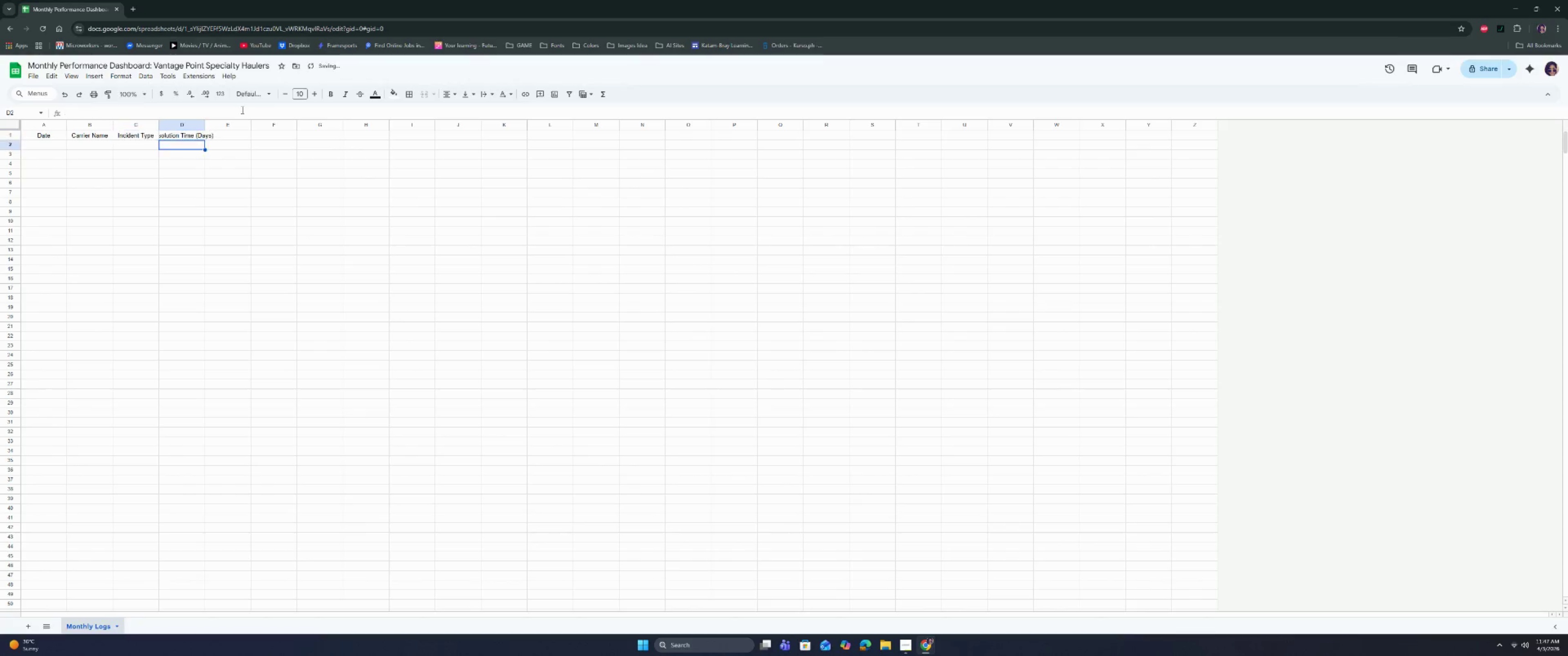 
 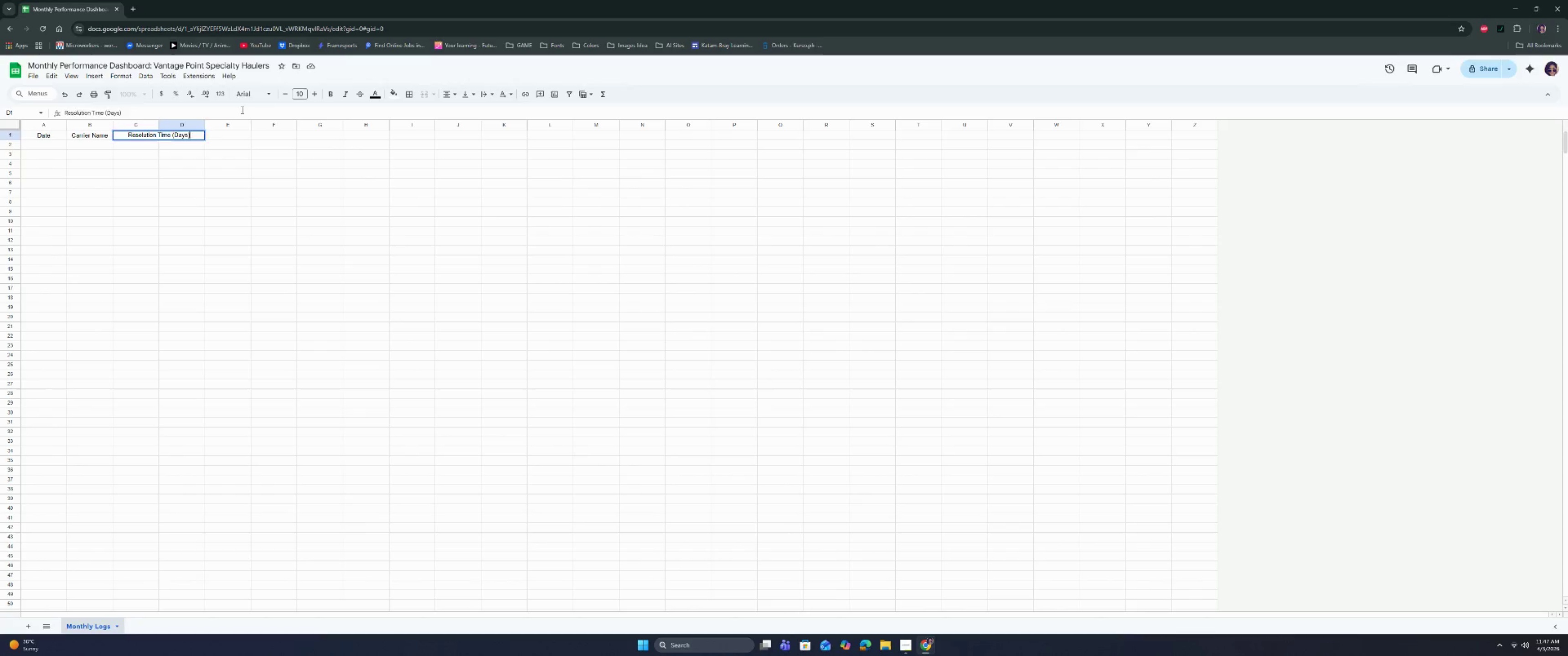 
key(Enter)
 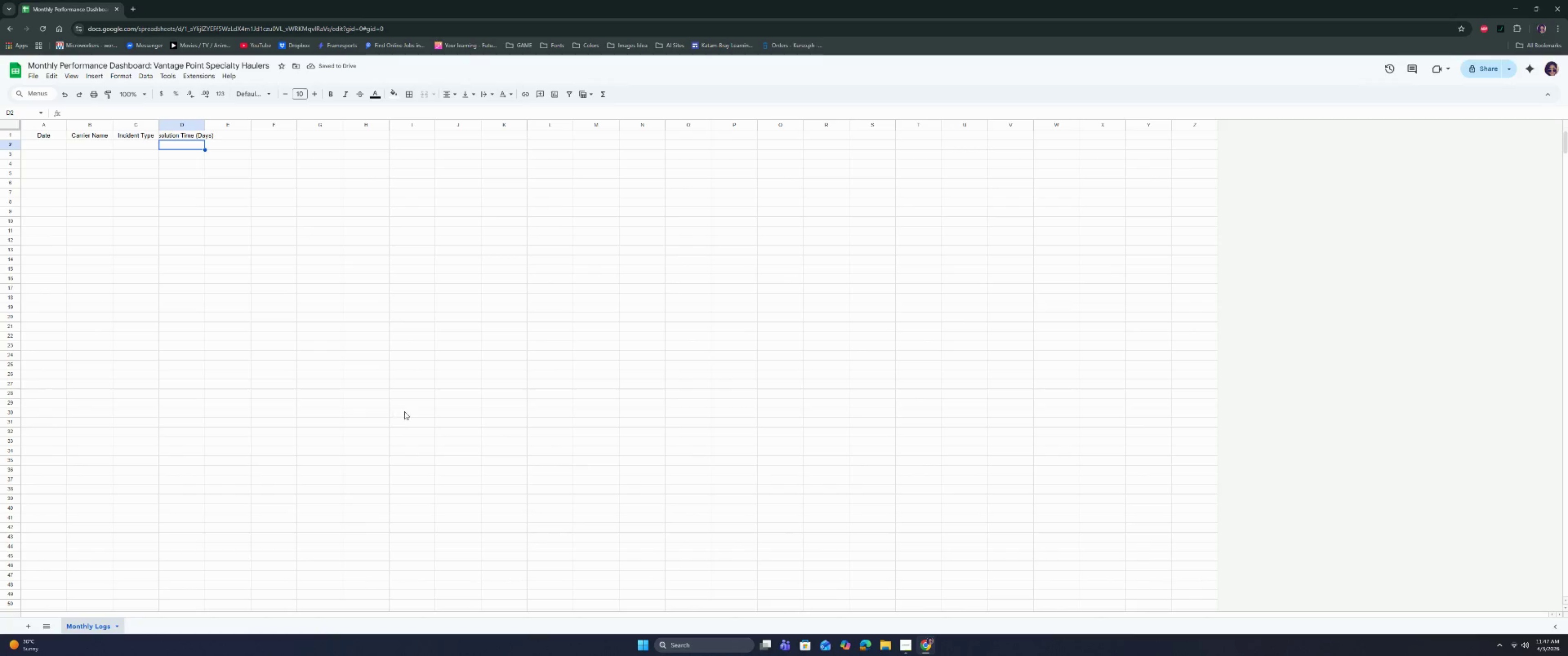 
wait(5.83)
 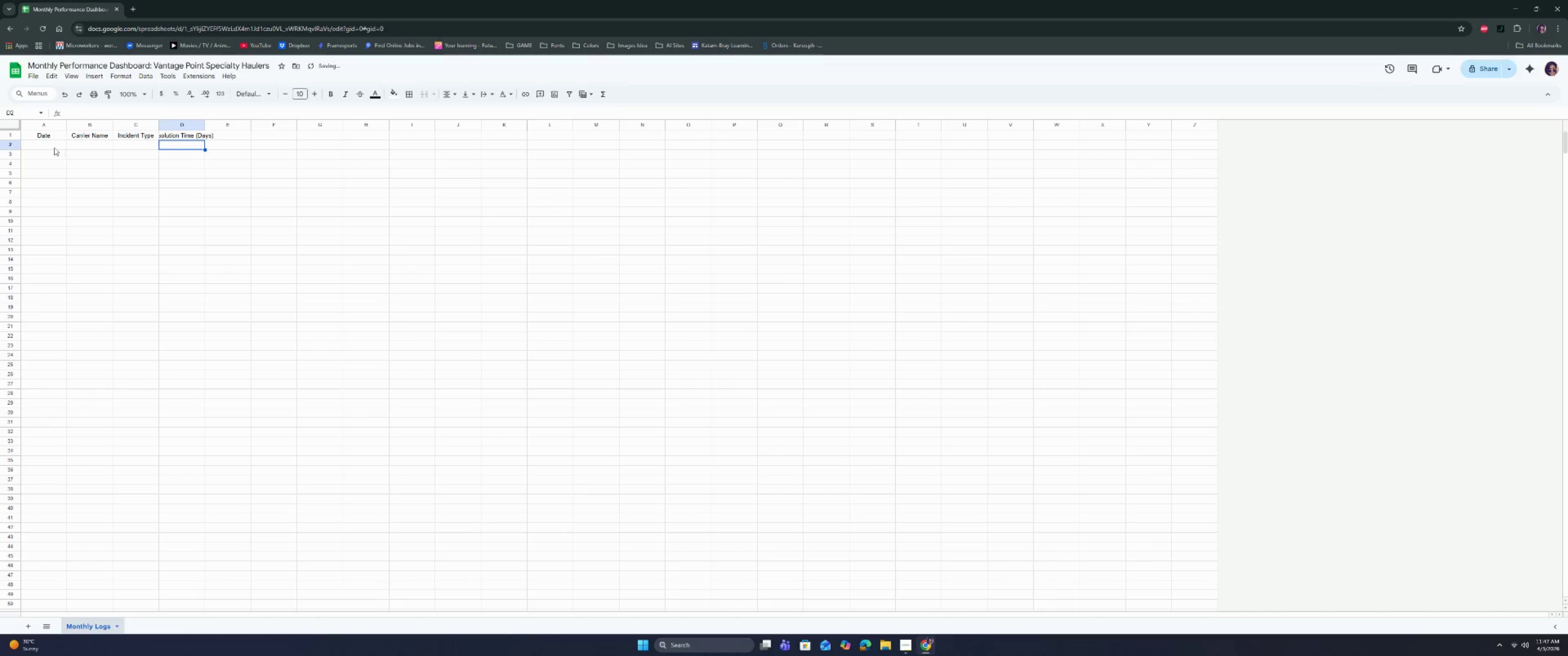 
left_click([913, 652])